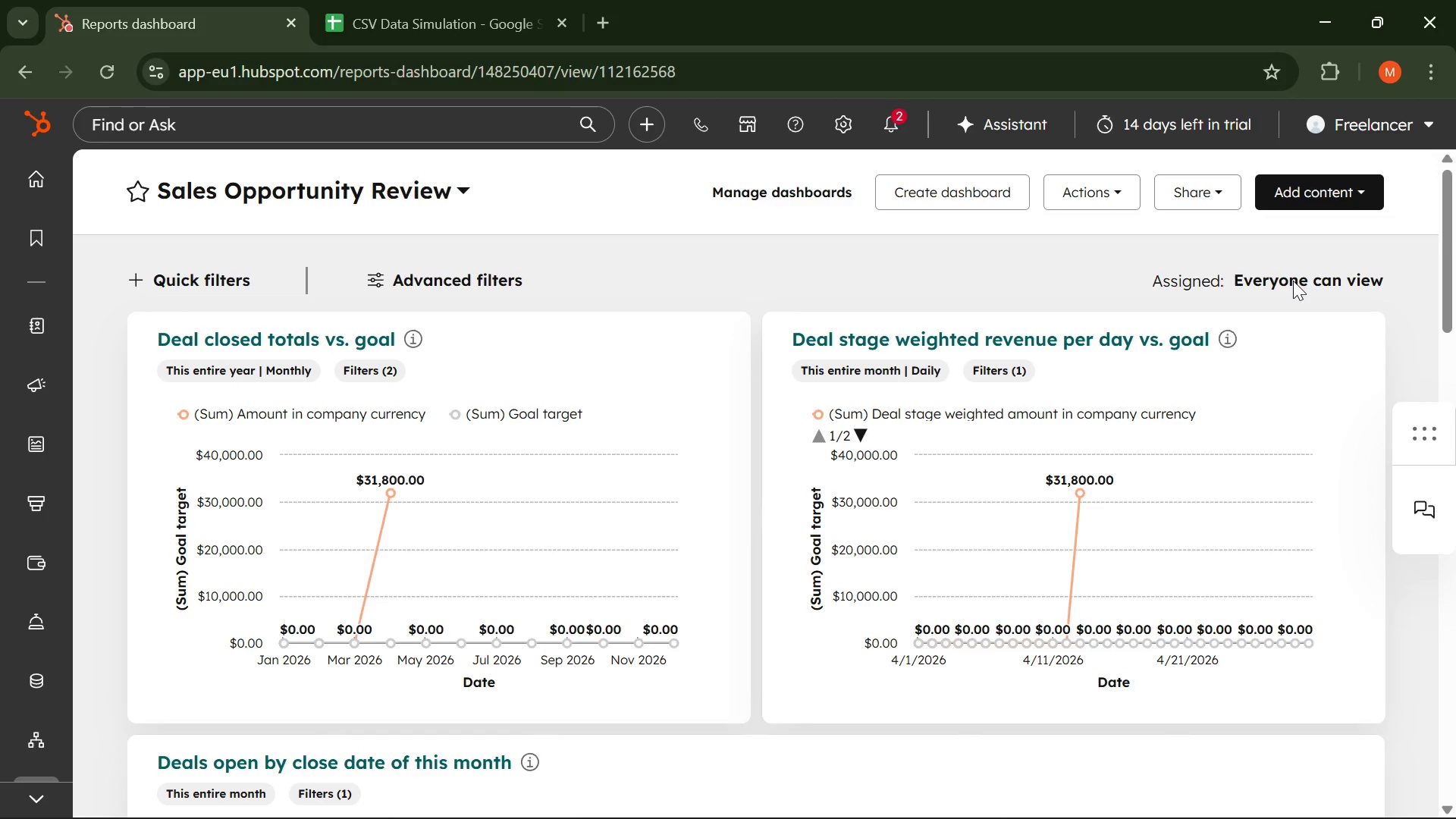 
mouse_move([343, 366])
 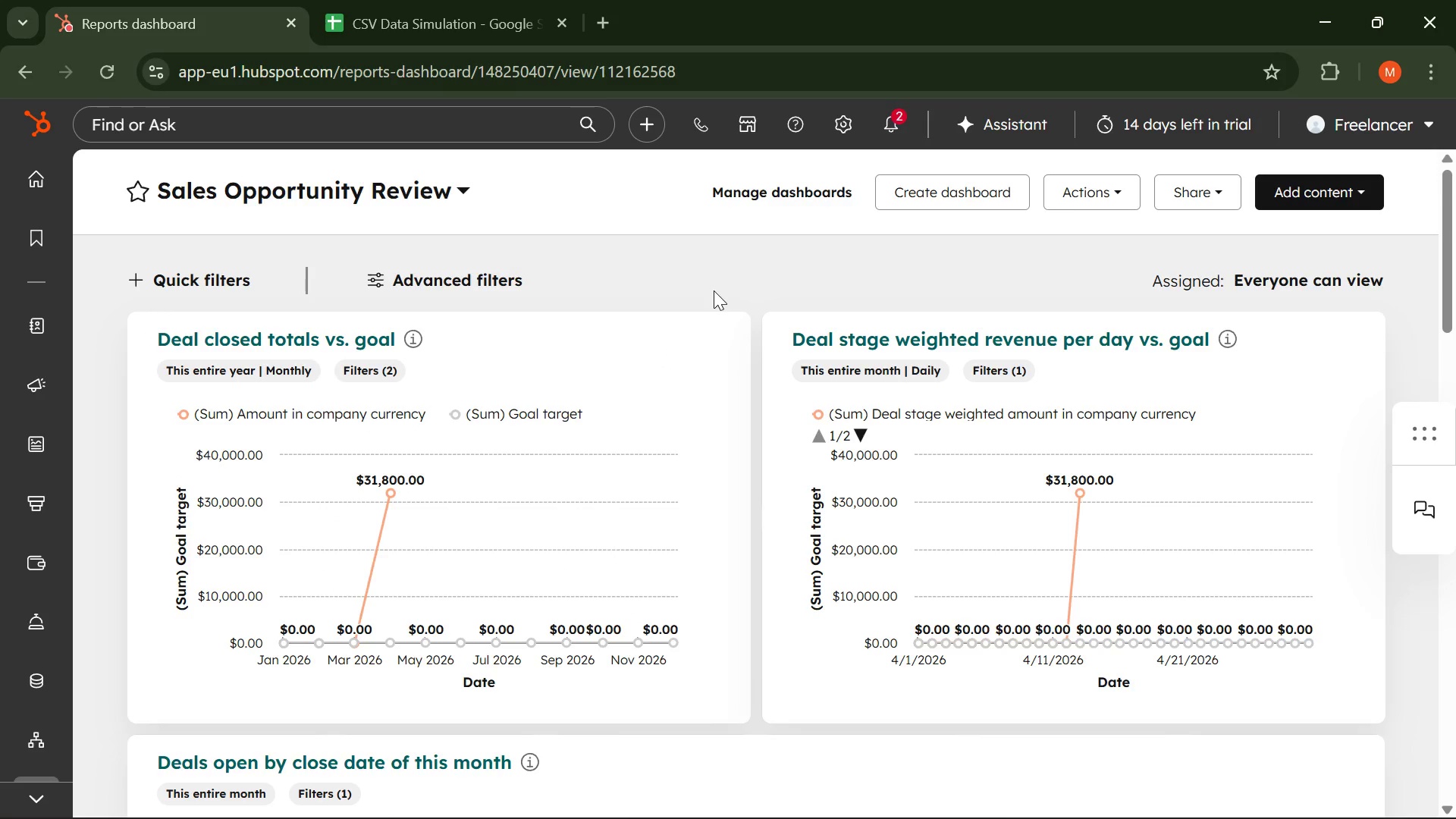 
wait(13.95)
 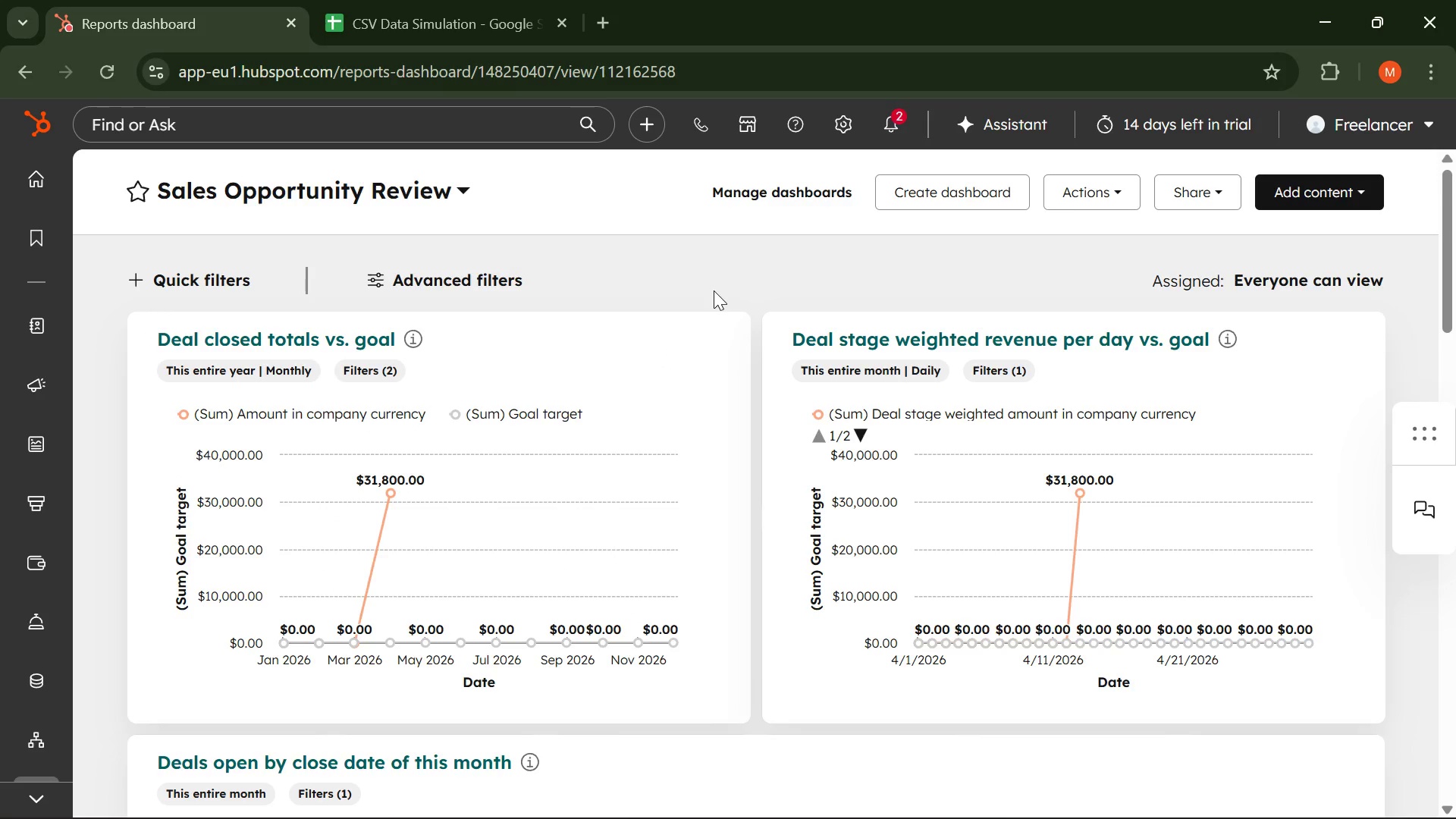 
left_click([1363, 187])
 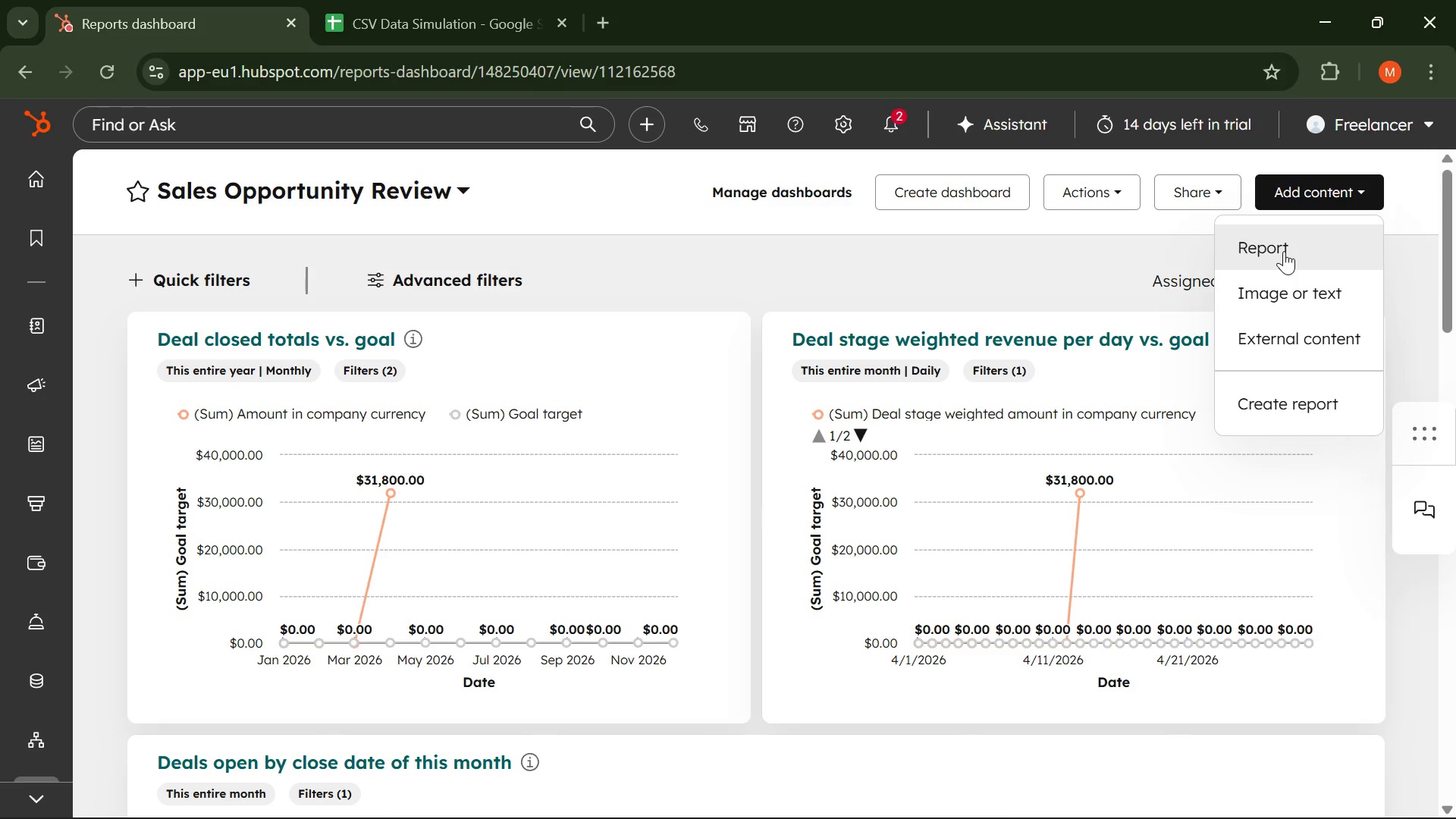 
wait(32.81)
 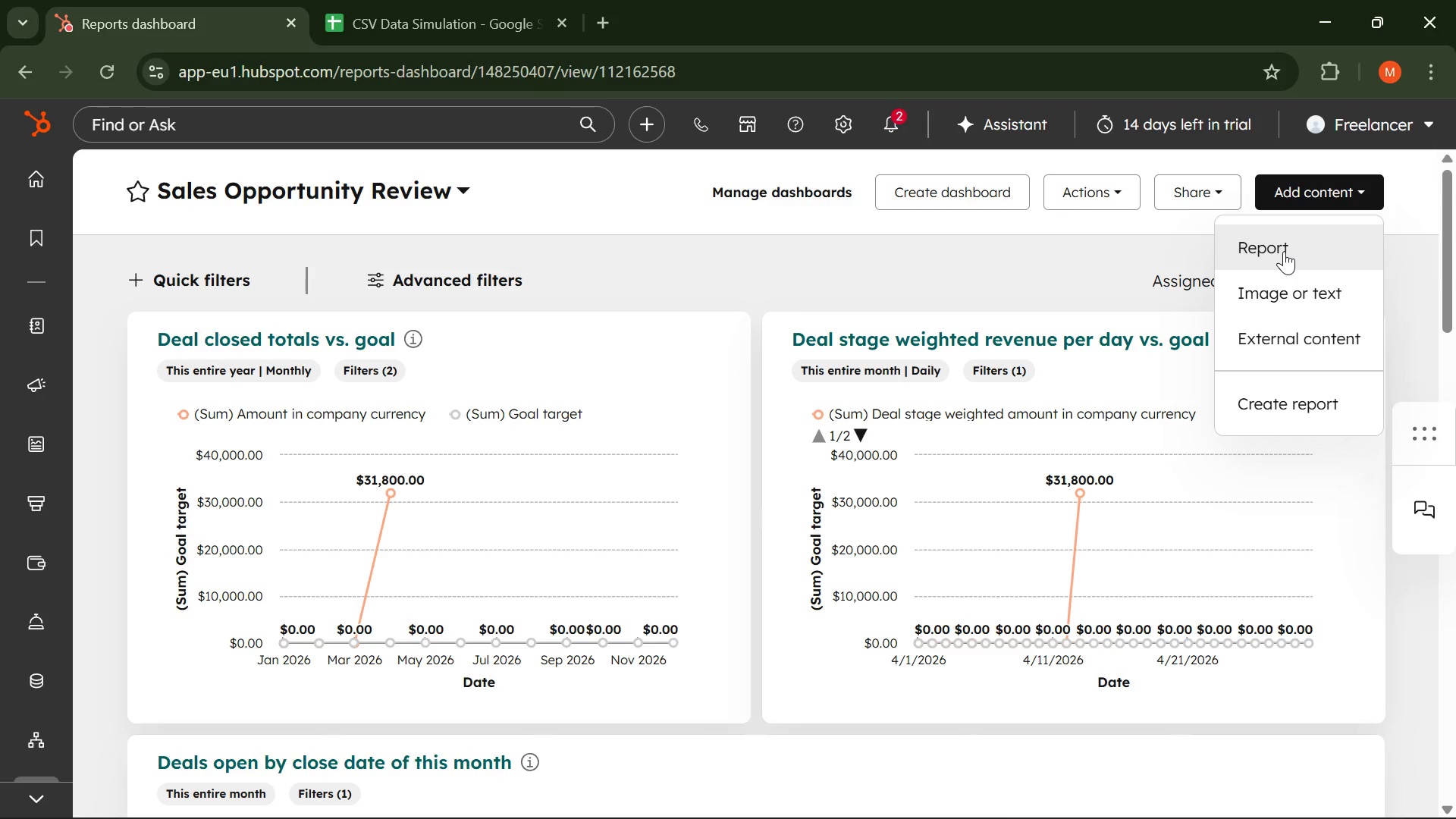 
left_click([1284, 251])
 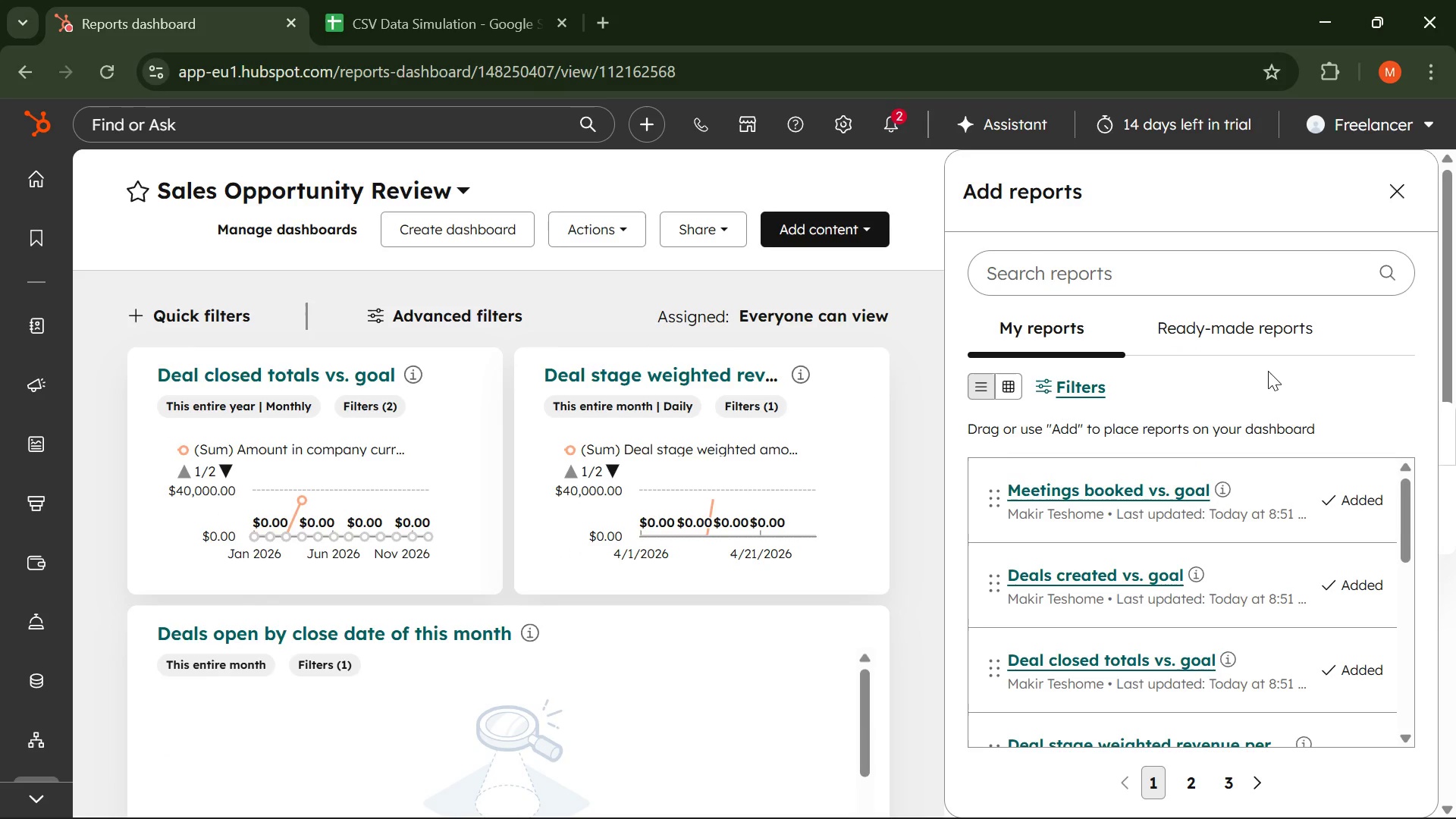 
wait(10.89)
 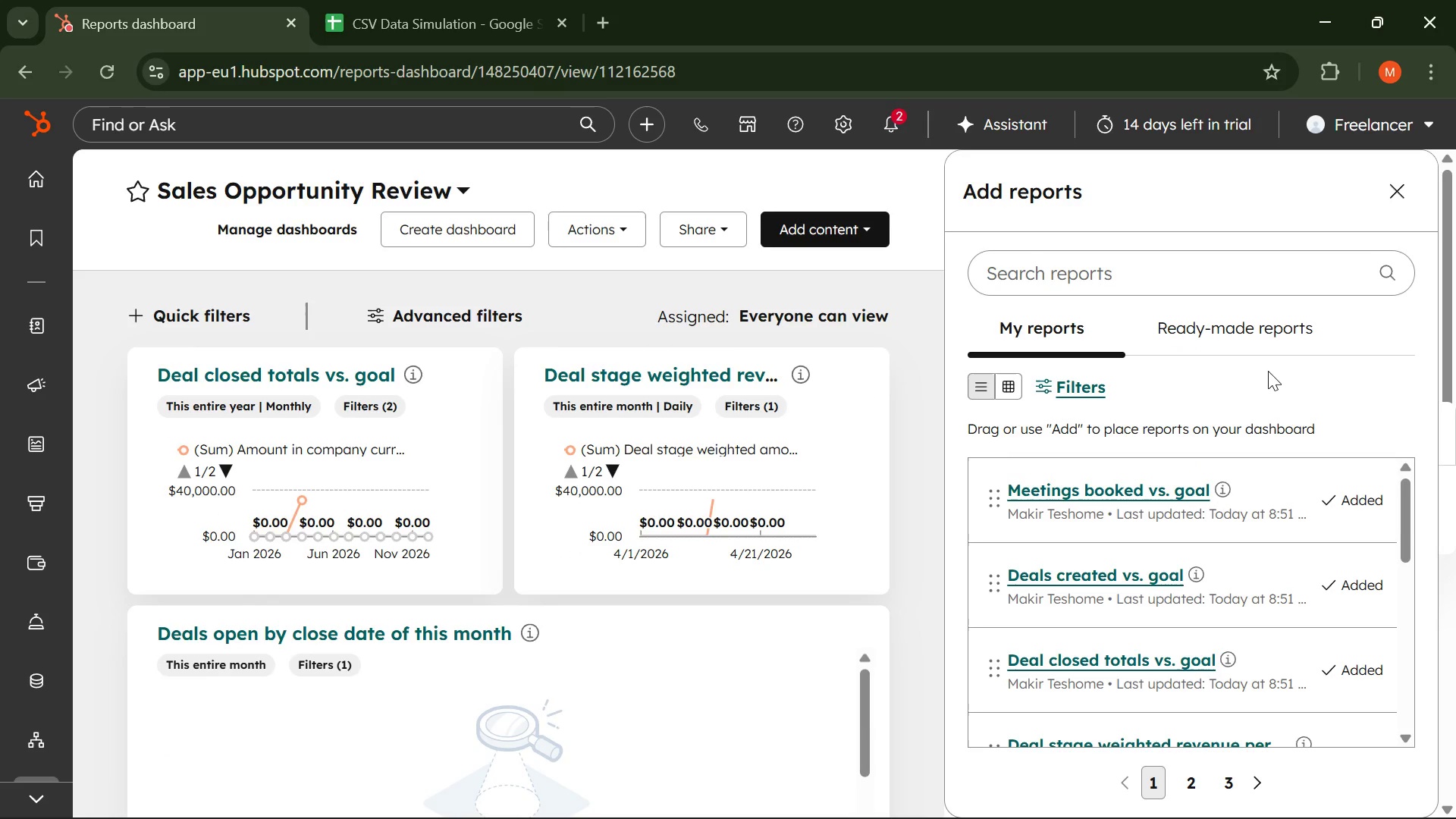 
left_click([1111, 271])
 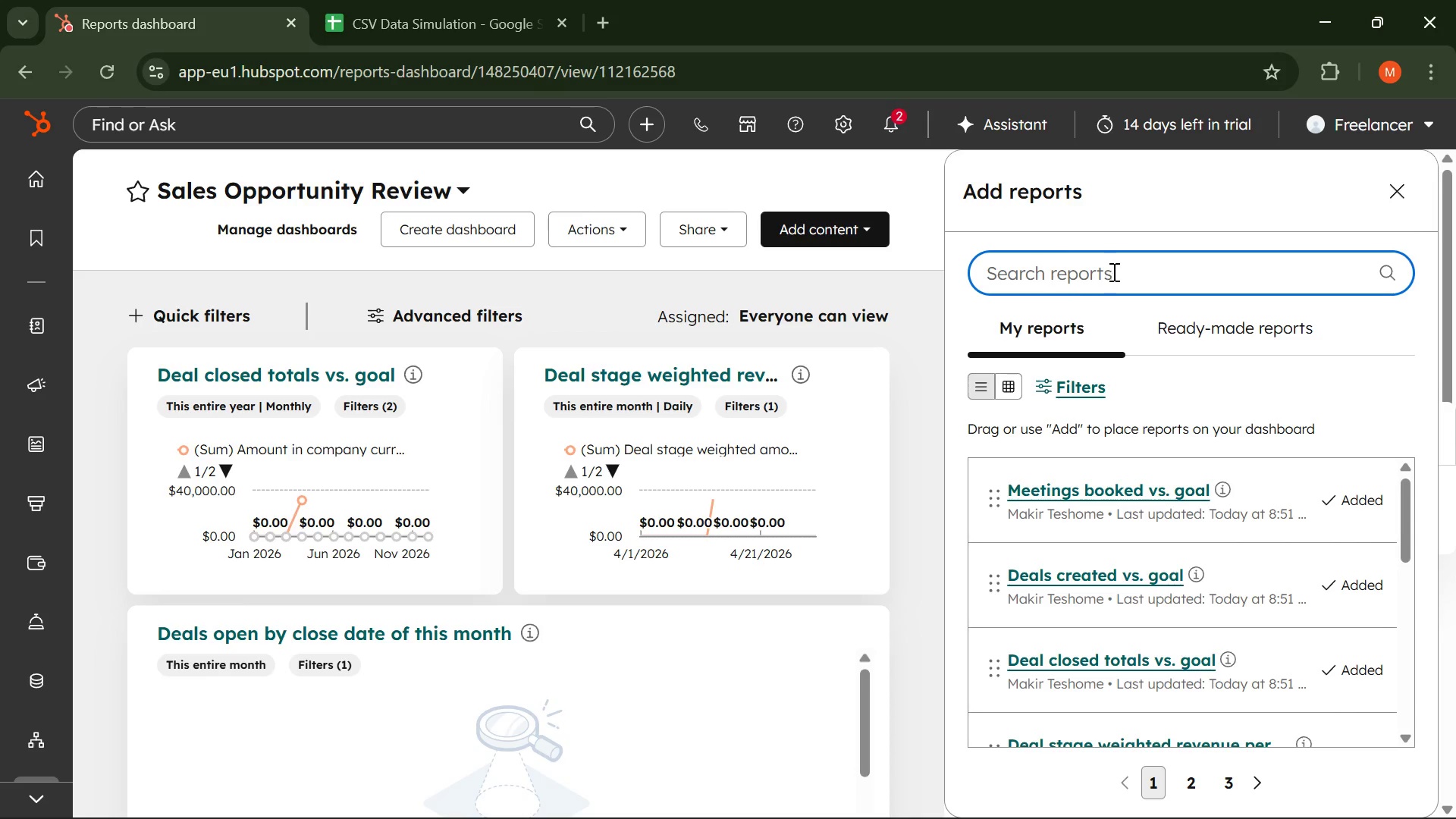 
type(Deal)
 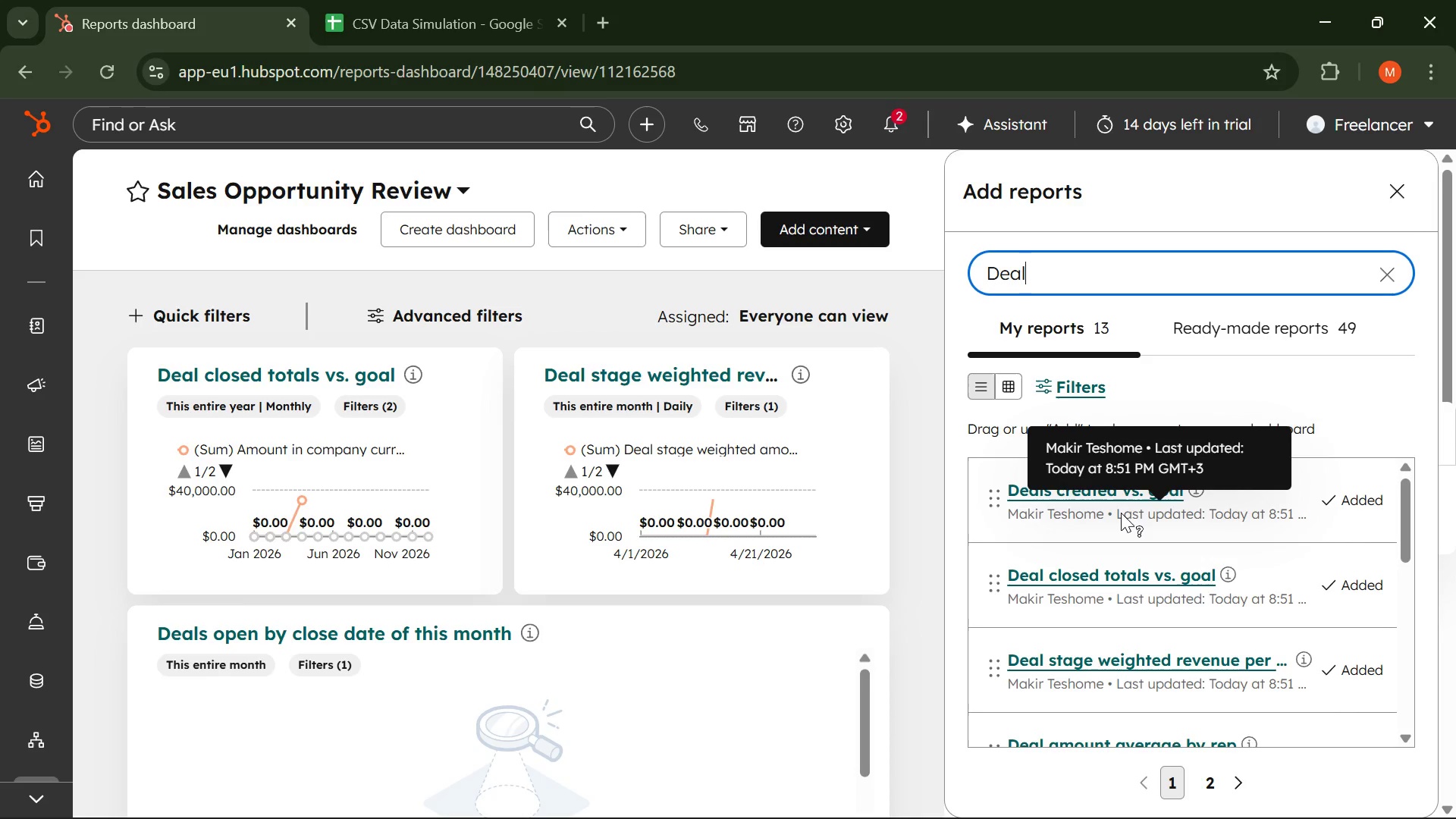 
wait(6.22)
 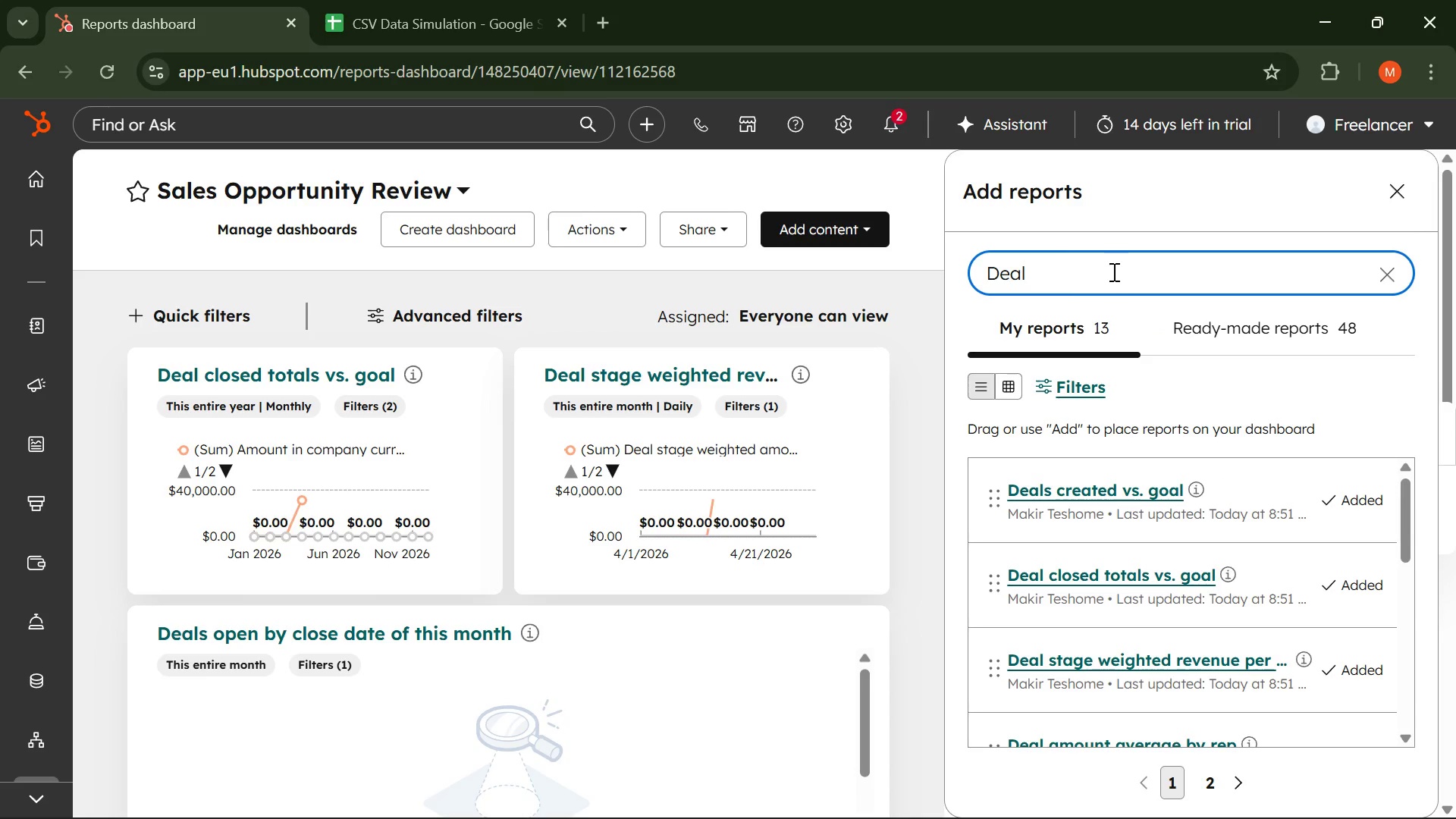 
type( stage)
 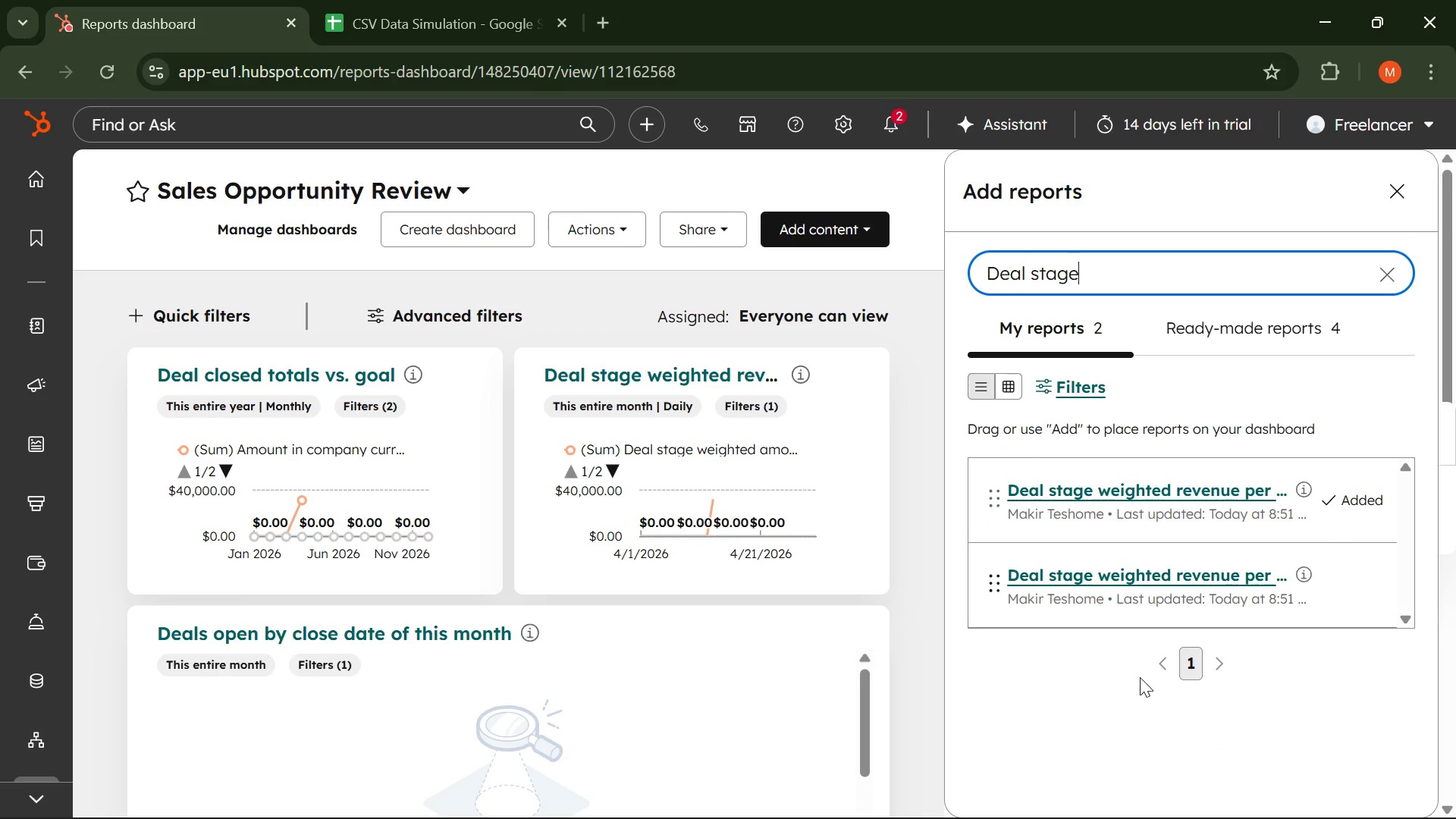 
mouse_move([1119, 499])
 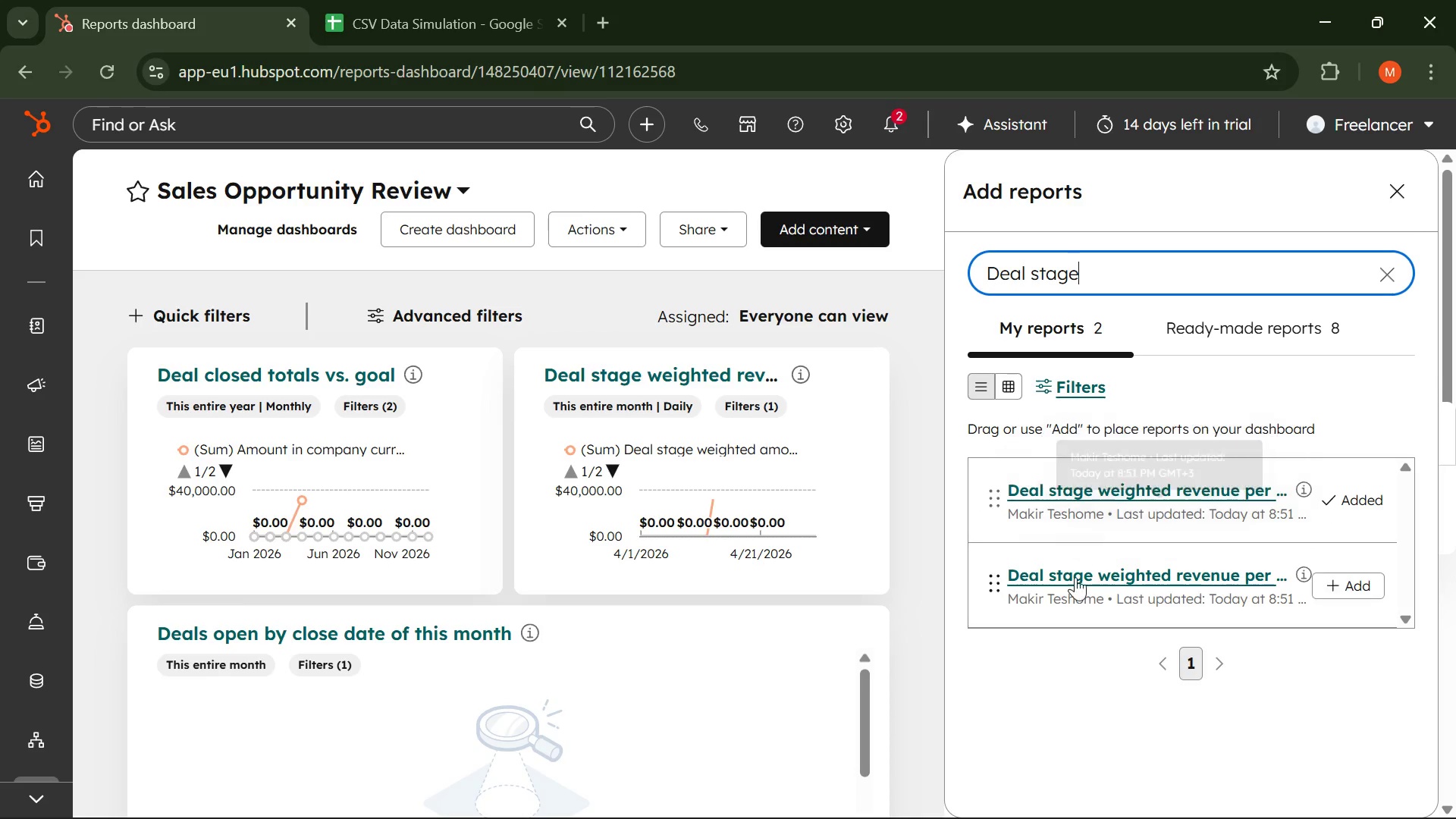 
mouse_move([1090, 563])
 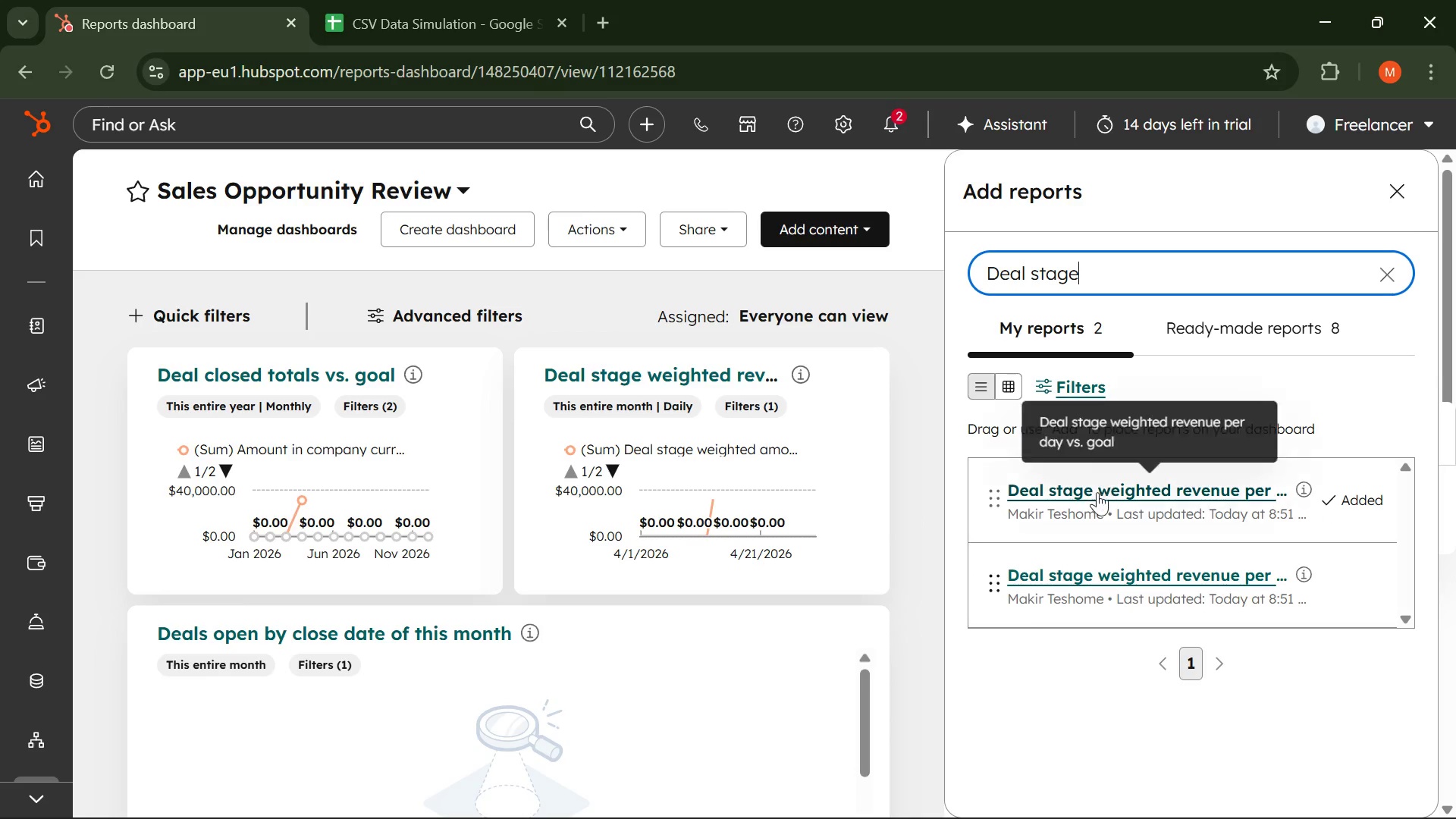 
left_click([1097, 492])
 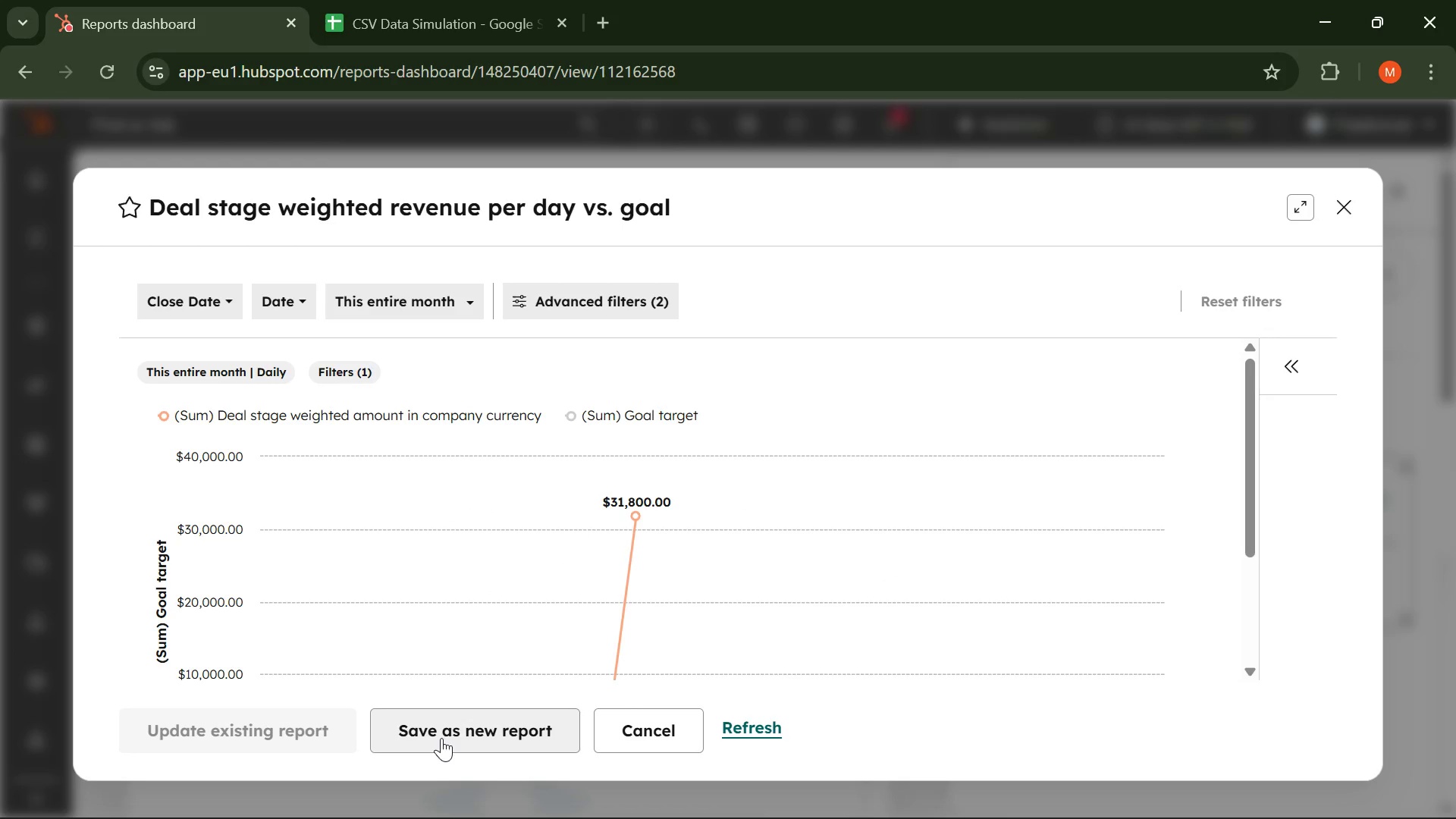 
wait(6.88)
 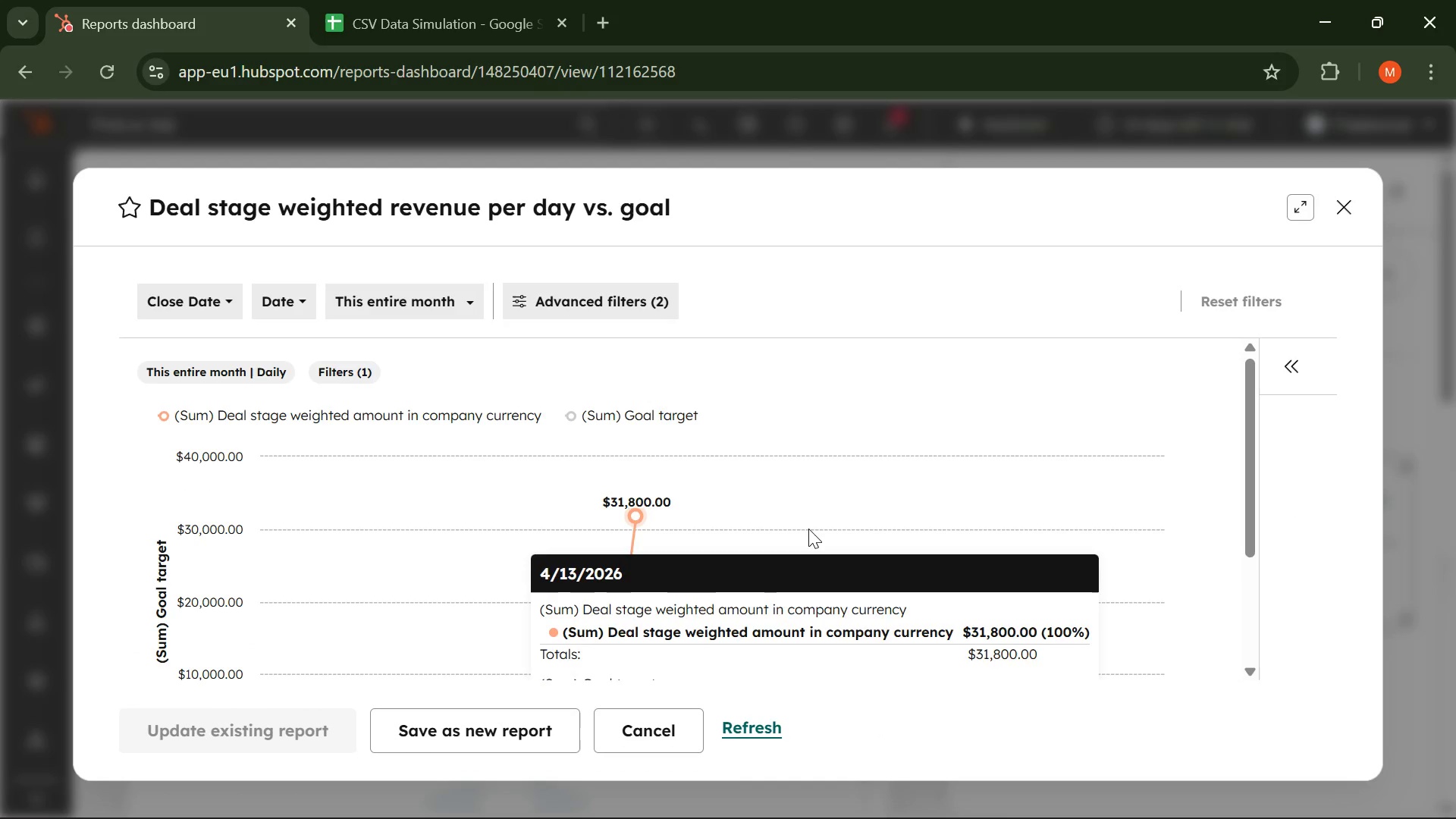 
left_click([454, 737])
 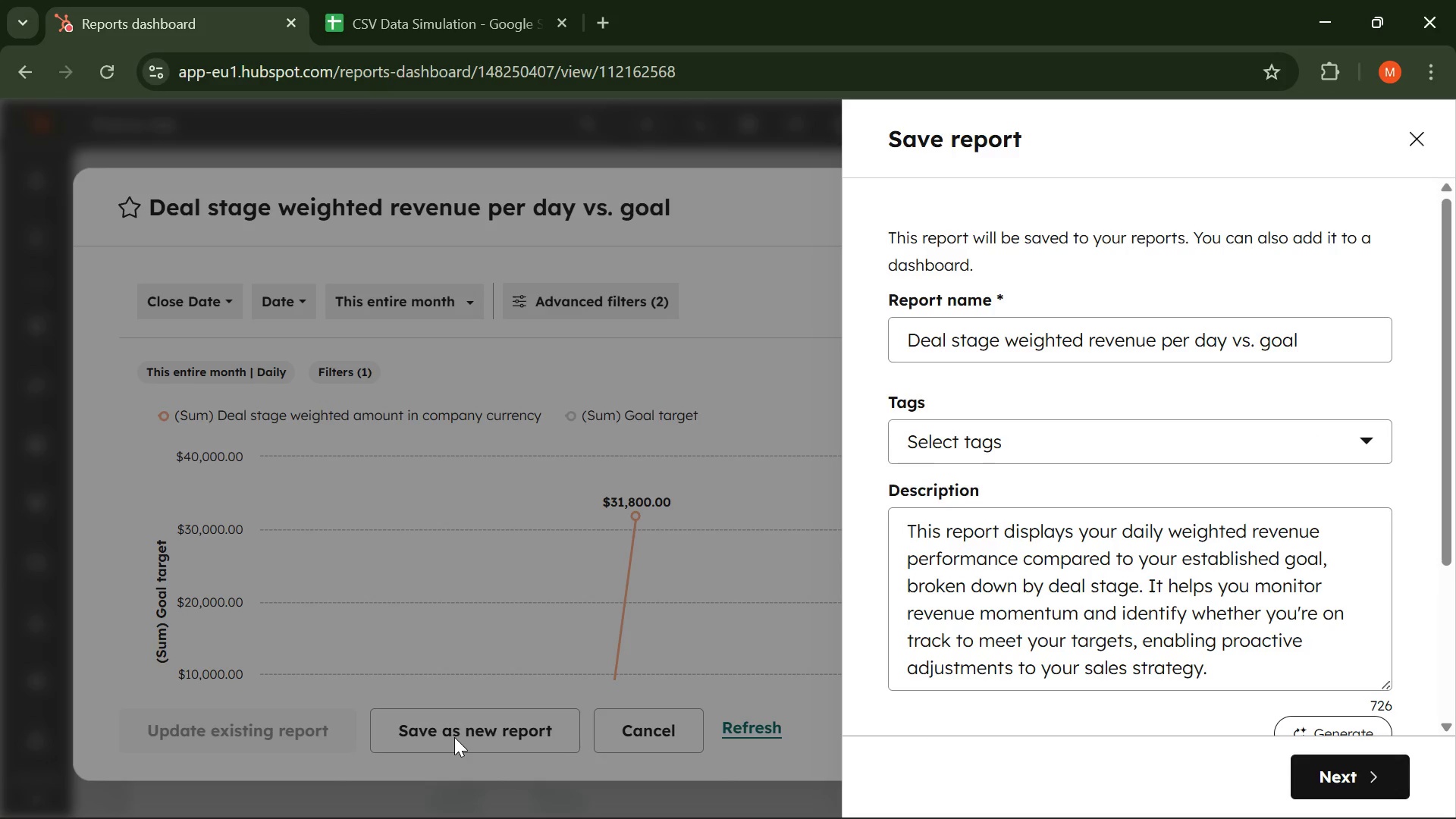 
wait(5.41)
 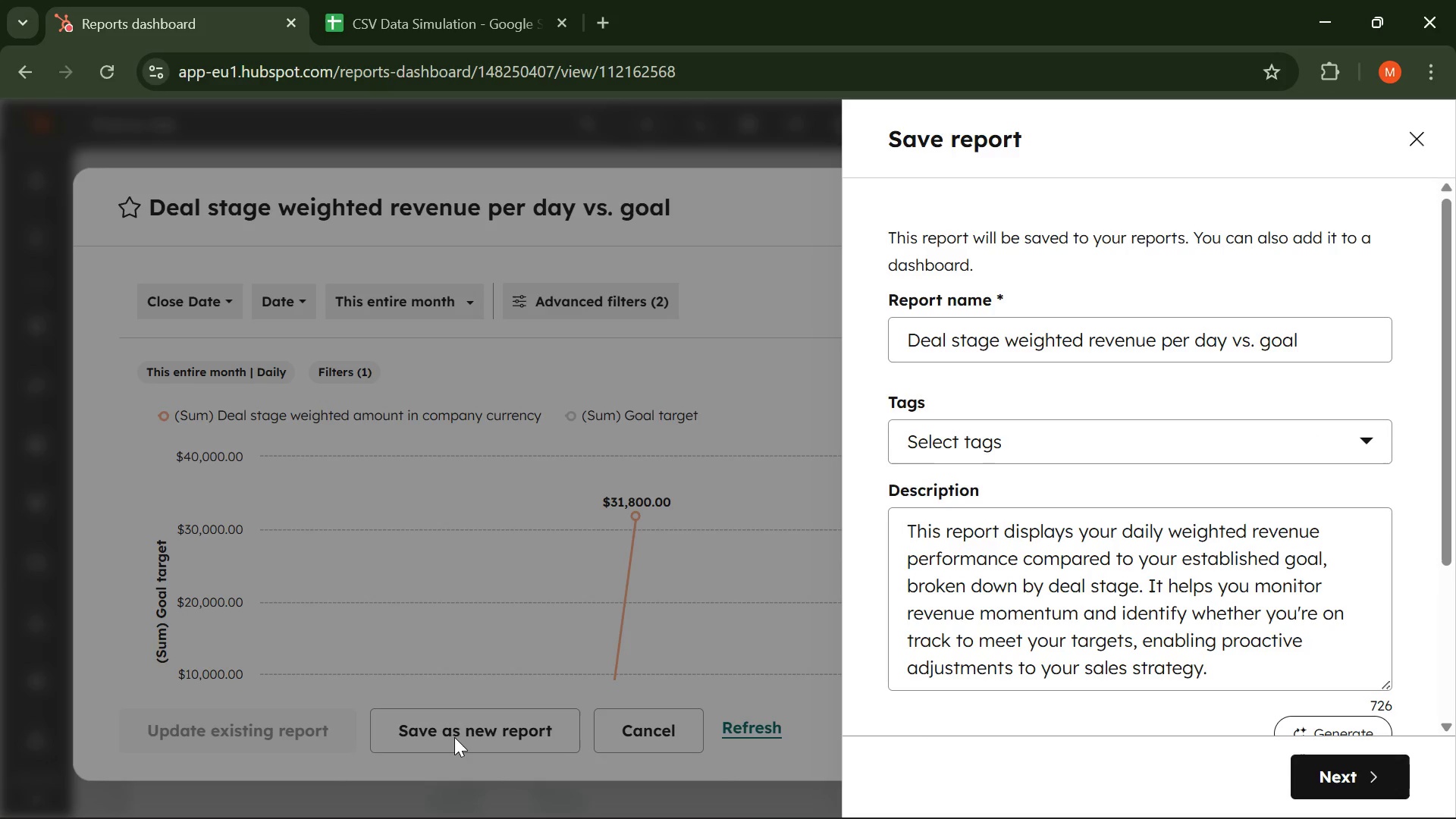 
scroll: coordinate [1108, 552], scroll_direction: down, amount: 6.0
 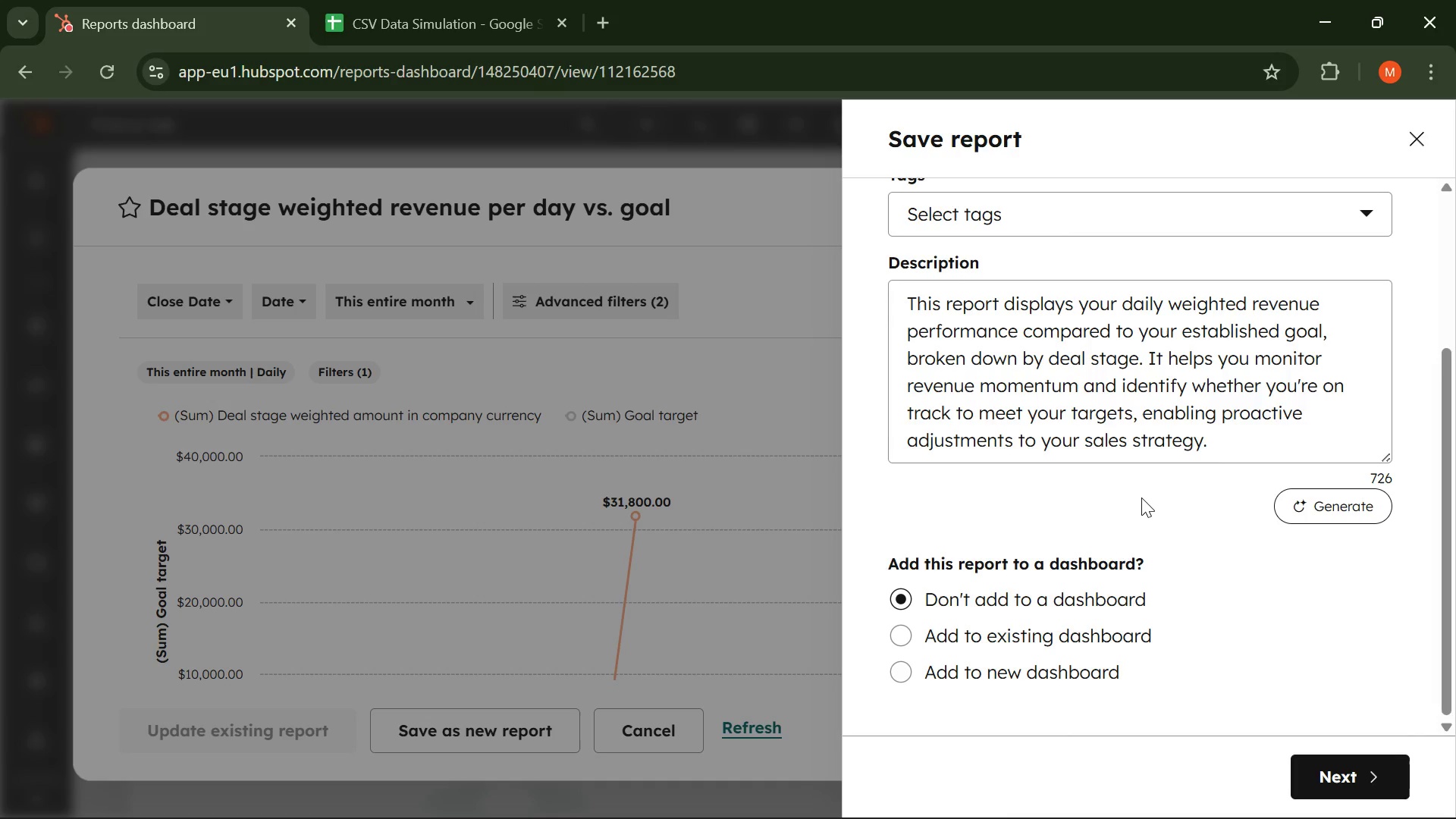 
wait(18.86)
 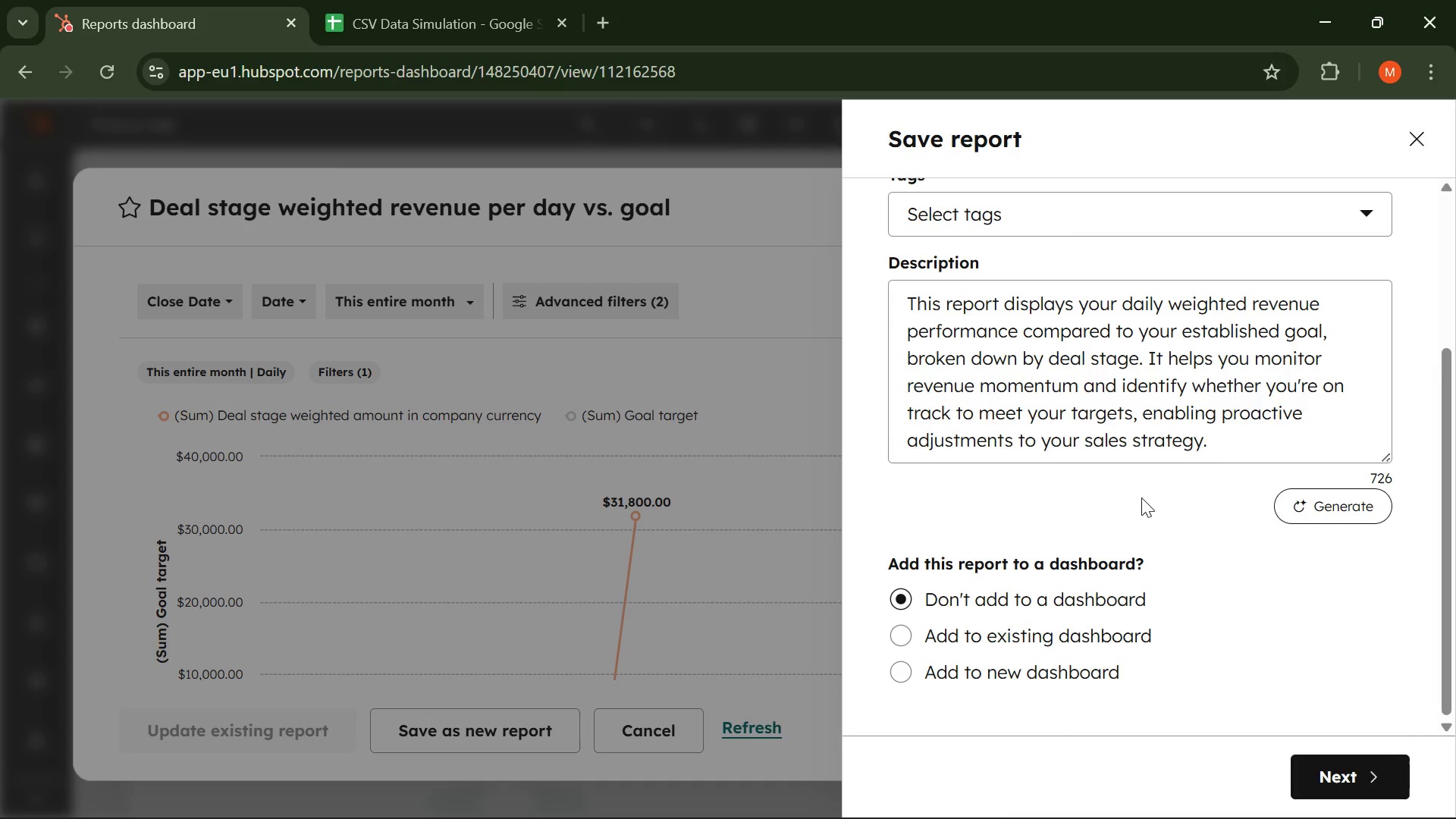 
left_click([993, 812])